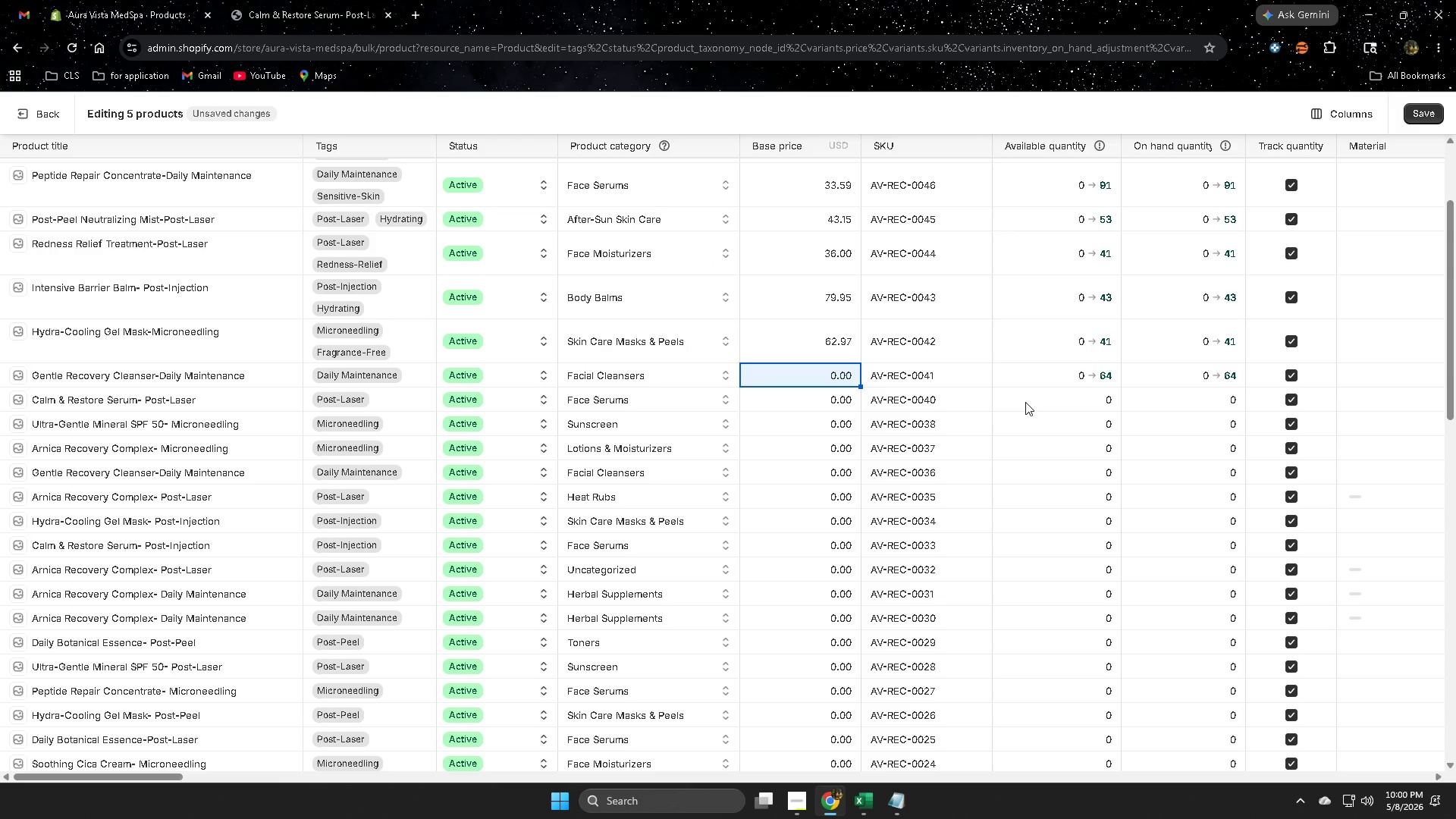 
left_click([858, 800])
 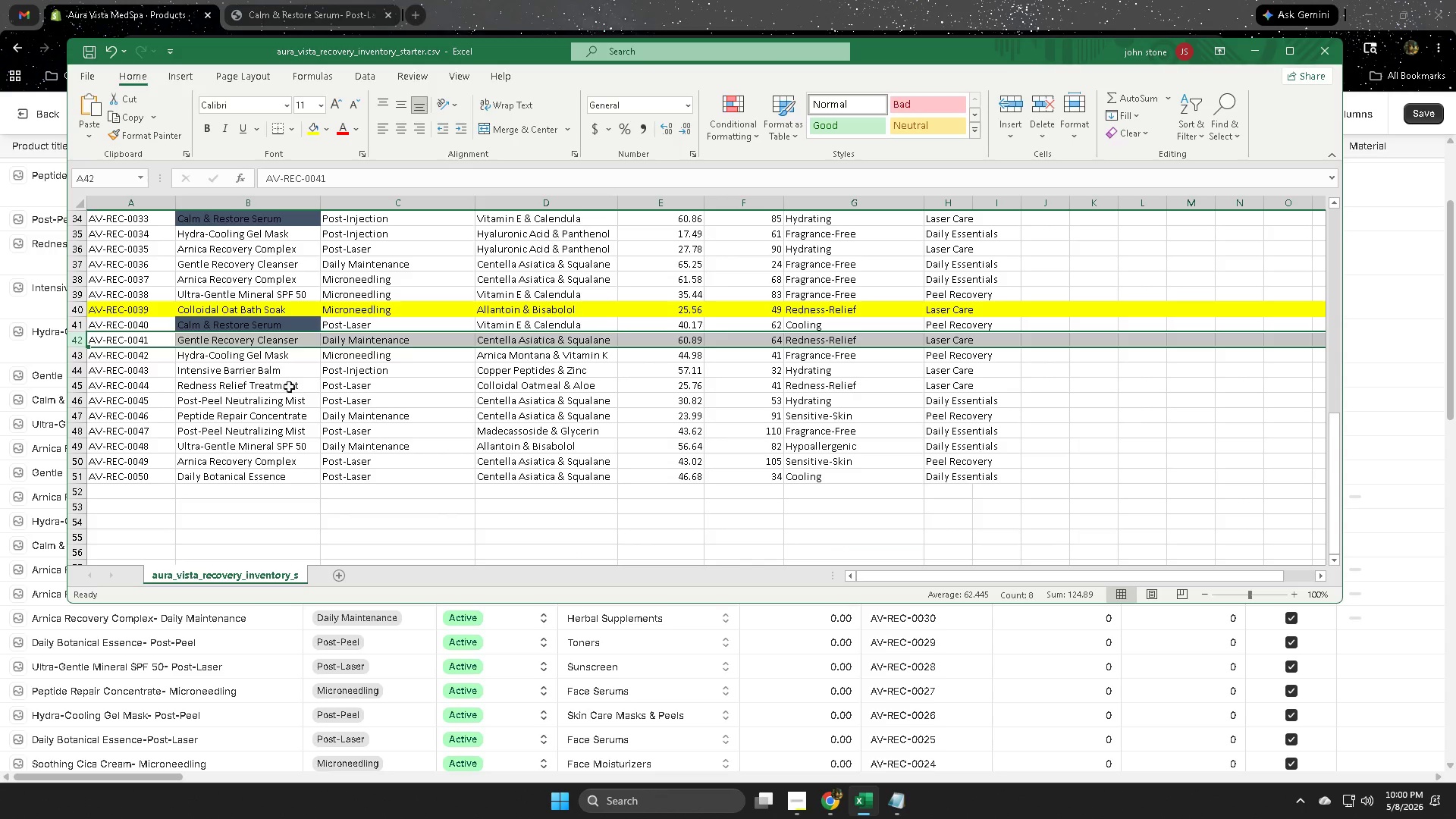 
scroll: coordinate [429, 506], scroll_direction: up, amount: 8.0
 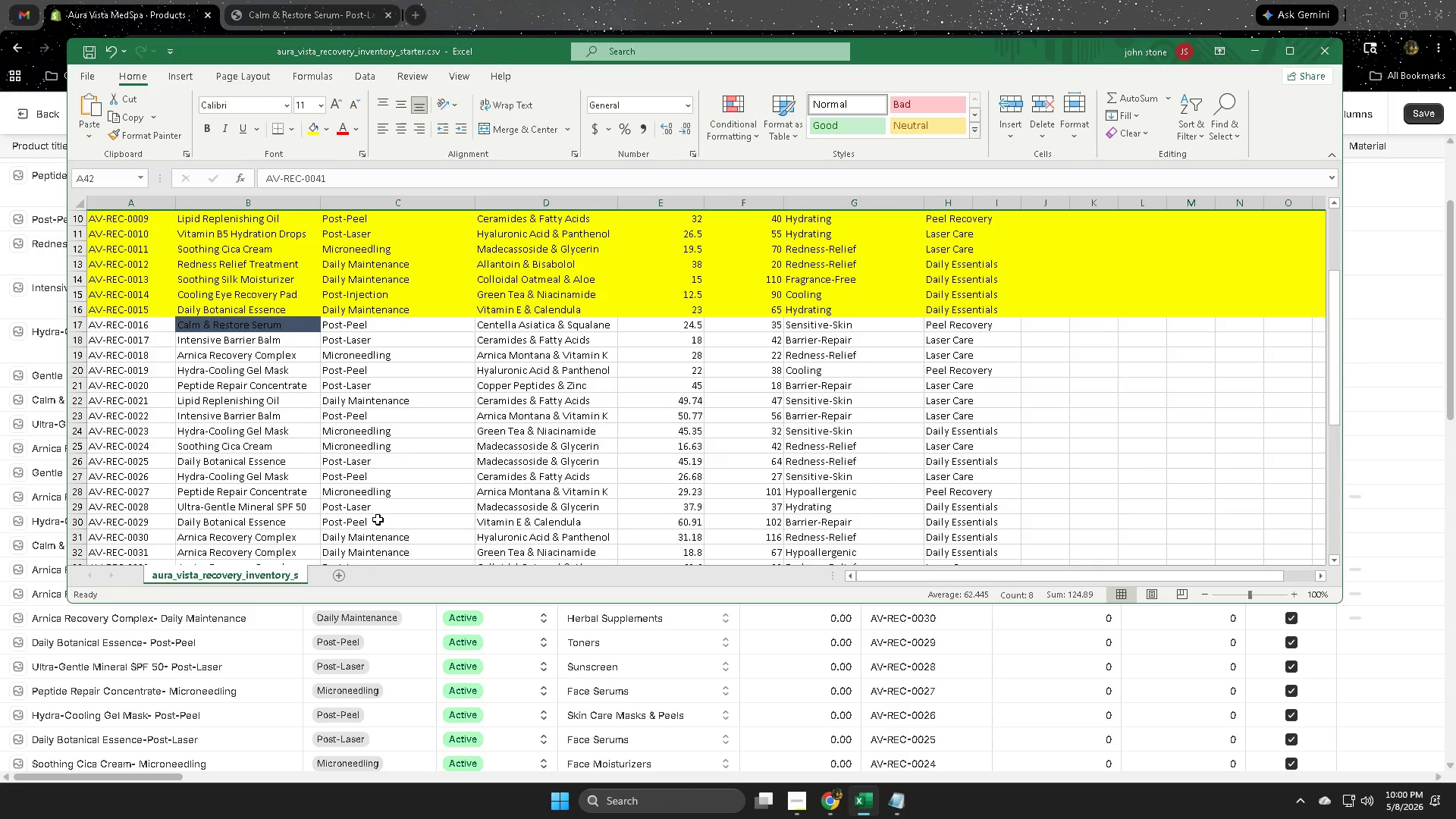 
scroll: coordinate [391, 543], scroll_direction: down, amount: 5.0
 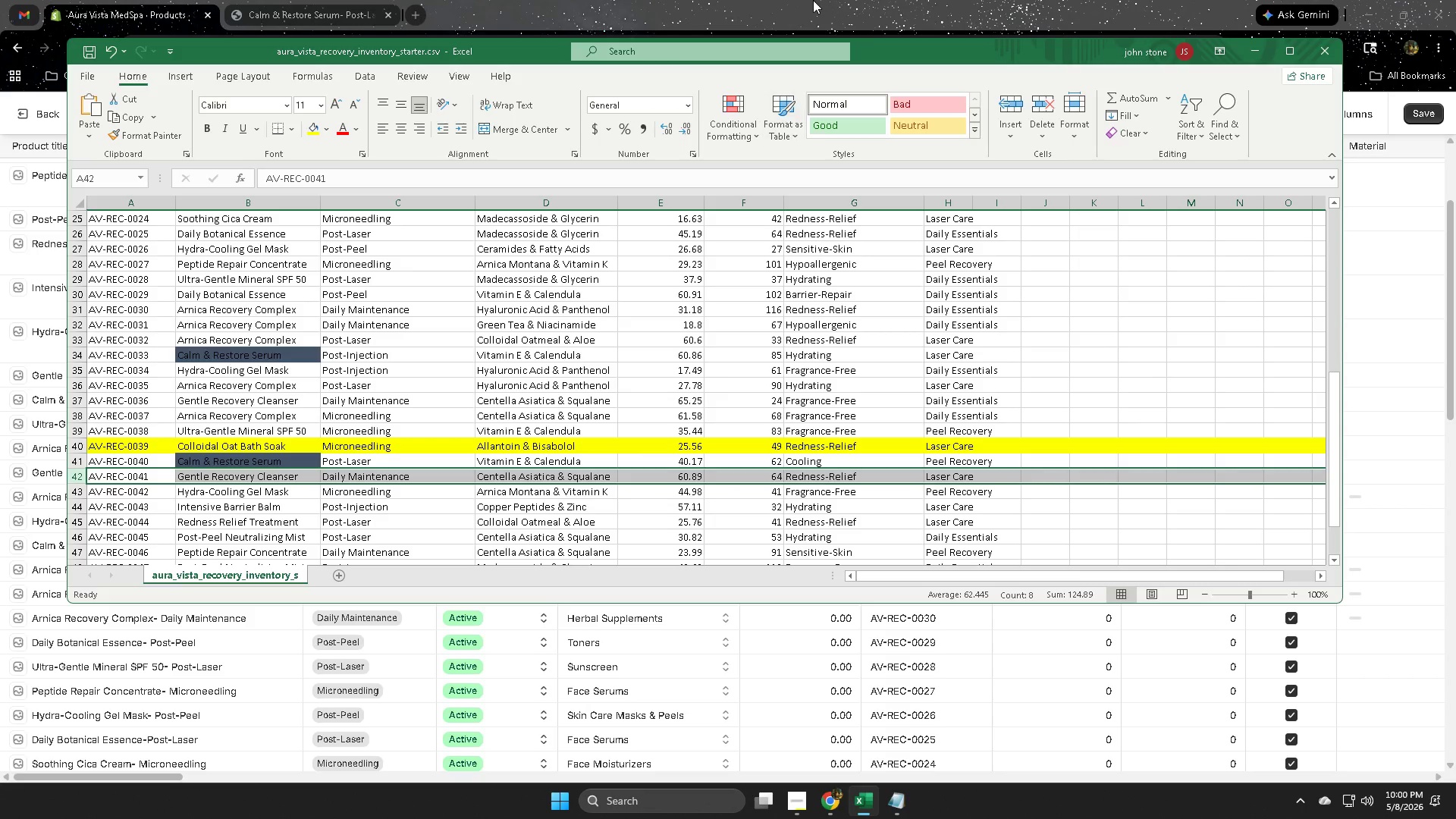 
left_click([834, 0])
 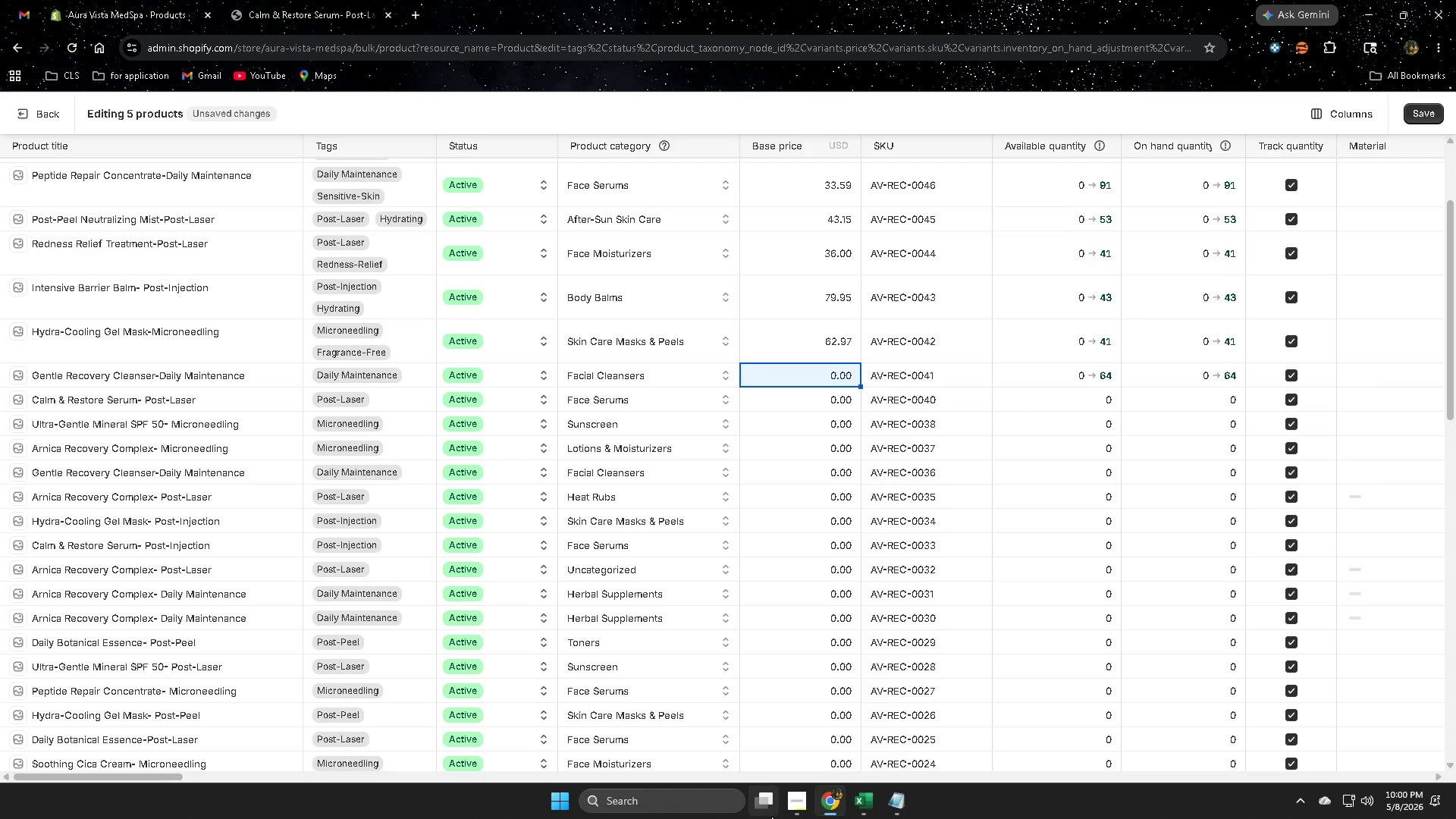 
left_click([868, 801])
 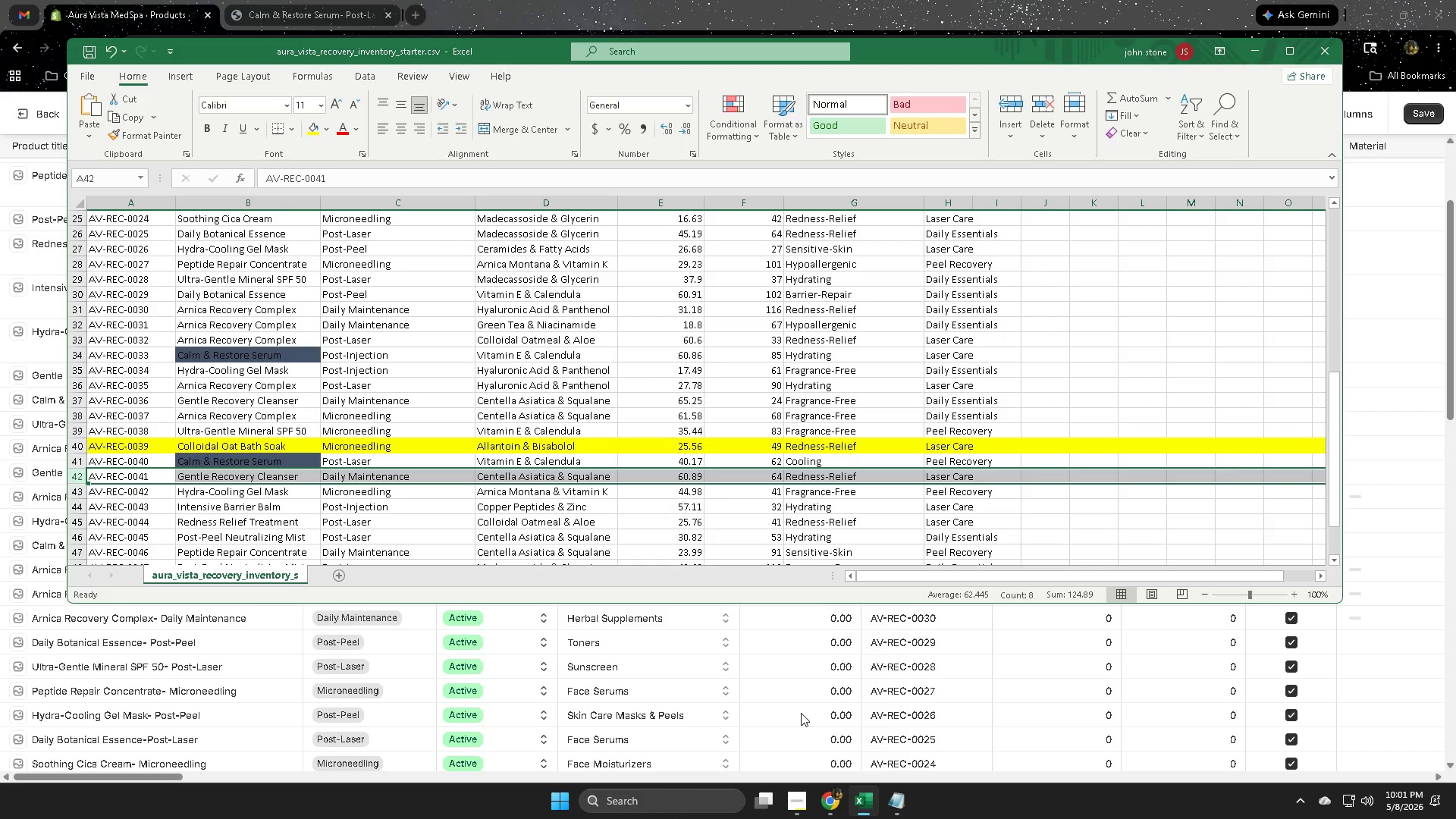 
wait(11.0)
 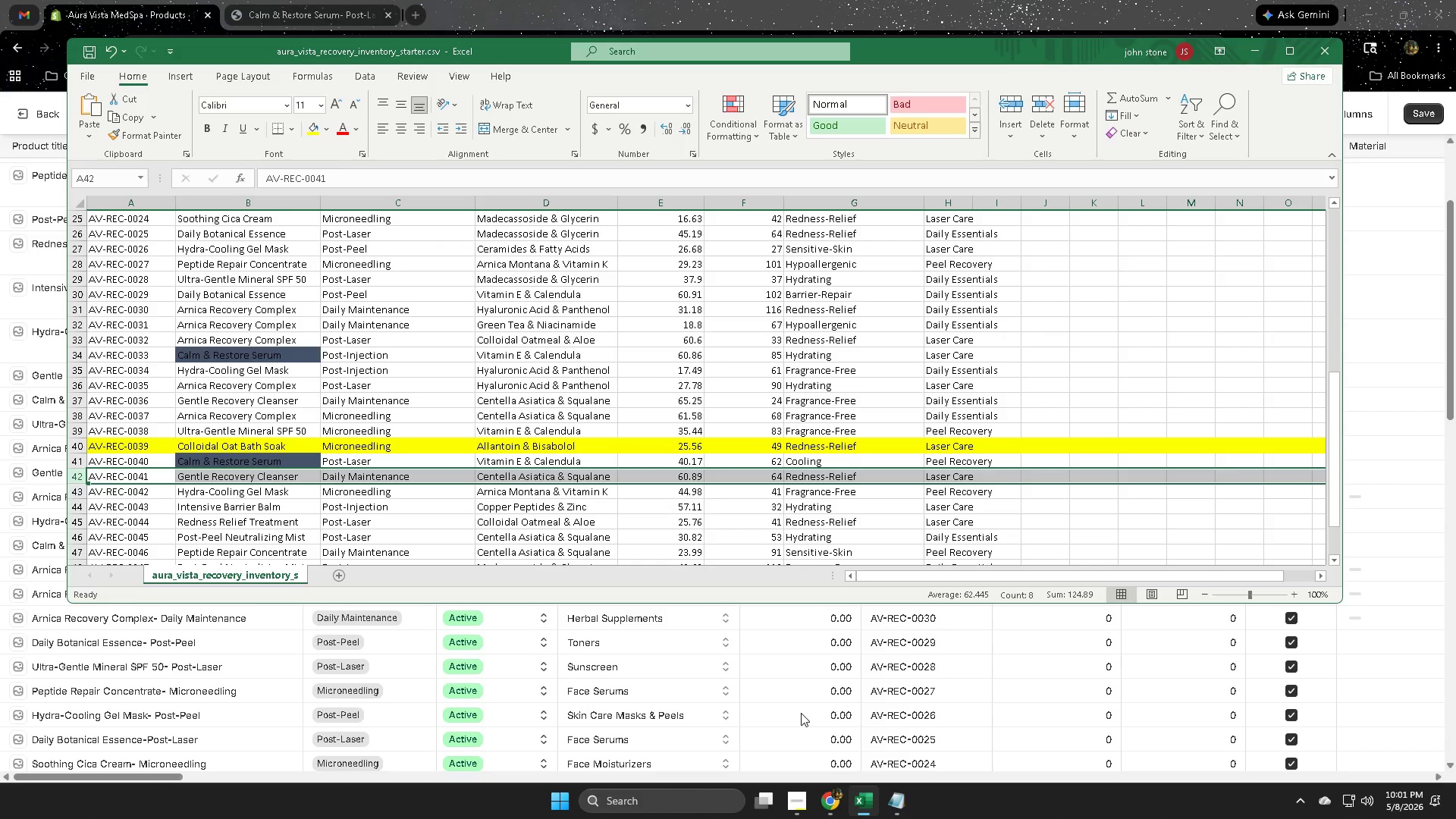 
left_click([745, 0])
 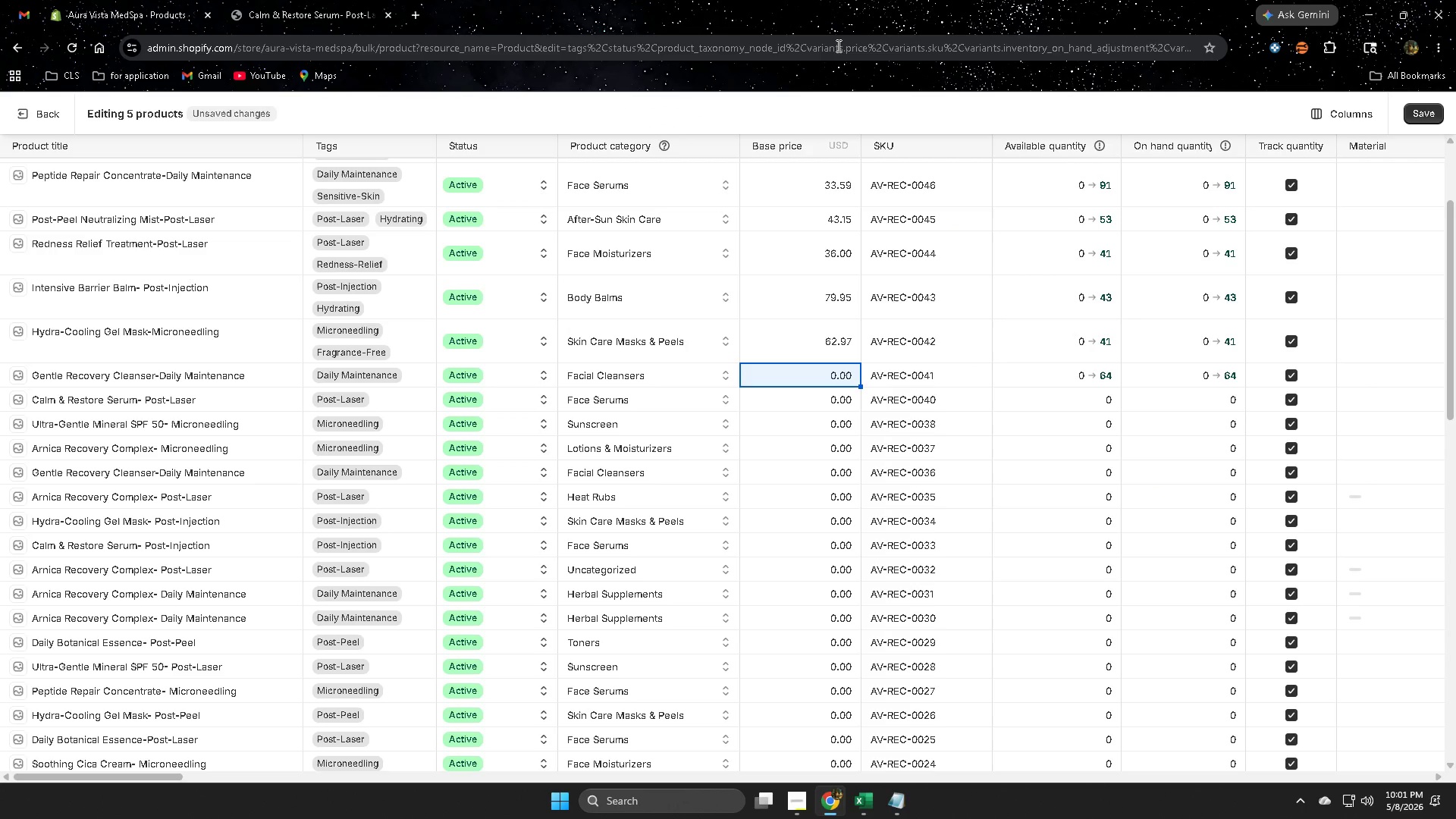 
key(Numpad5)
 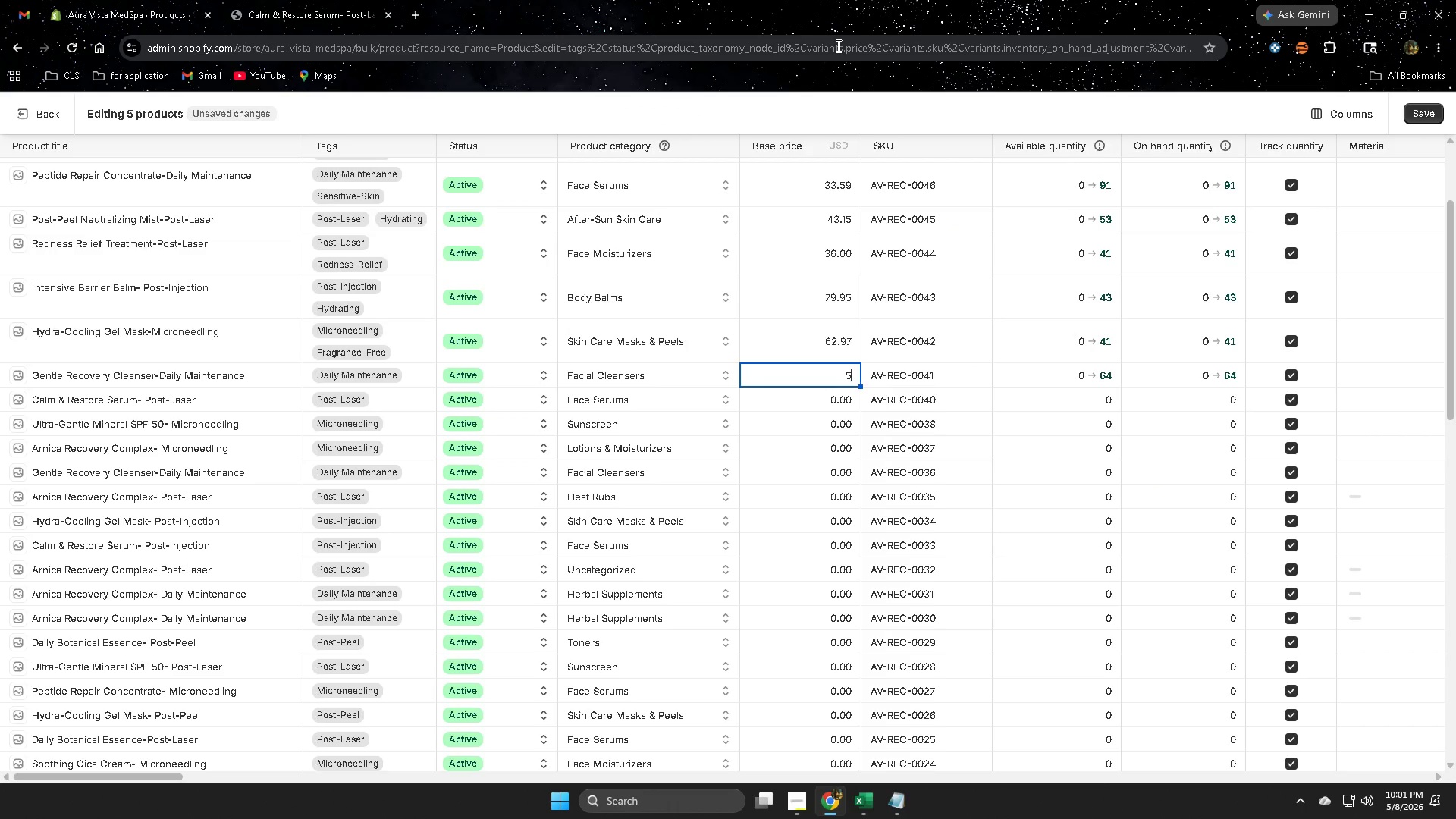 
key(Numpad8)
 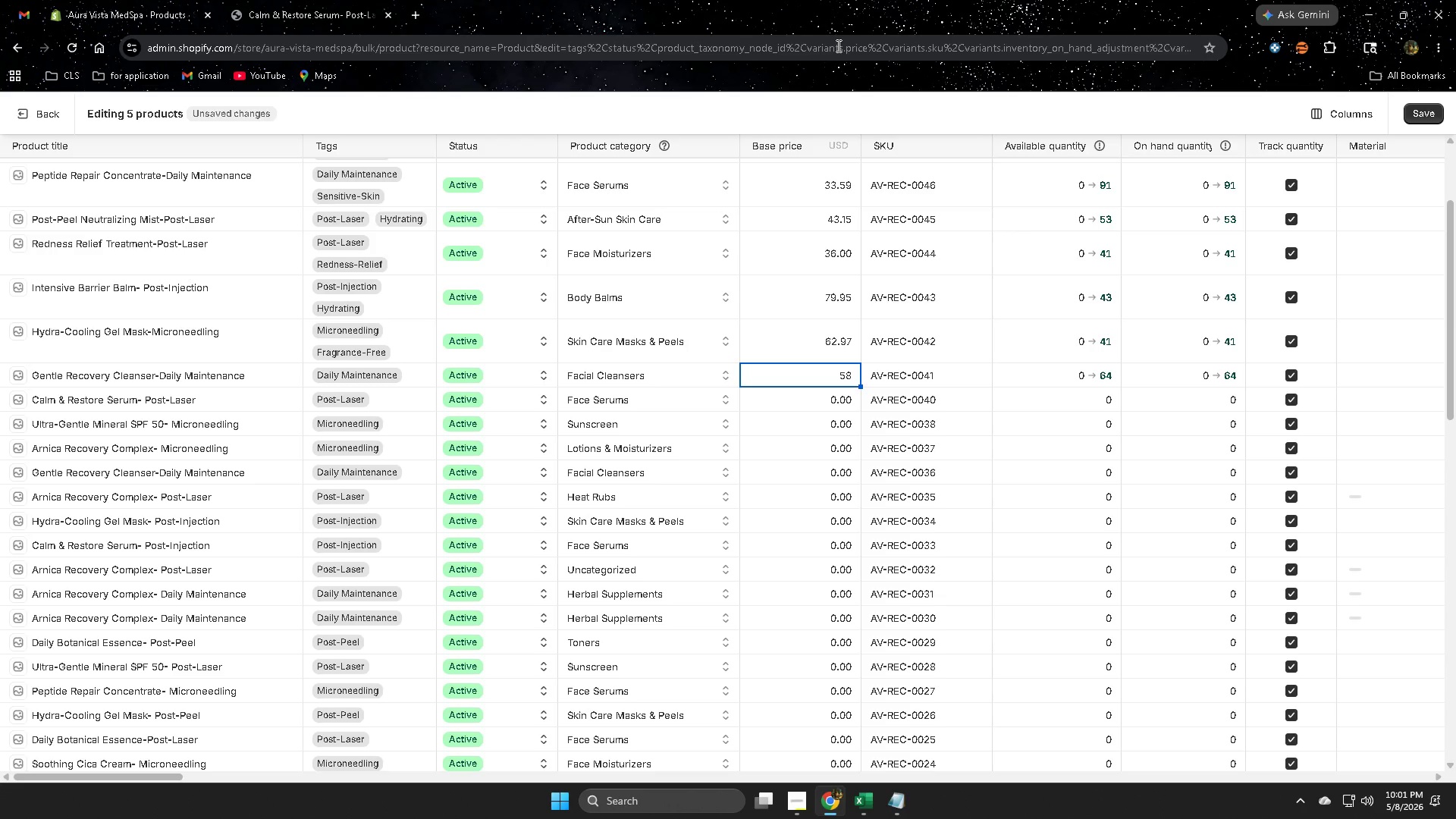 
key(Backspace)
 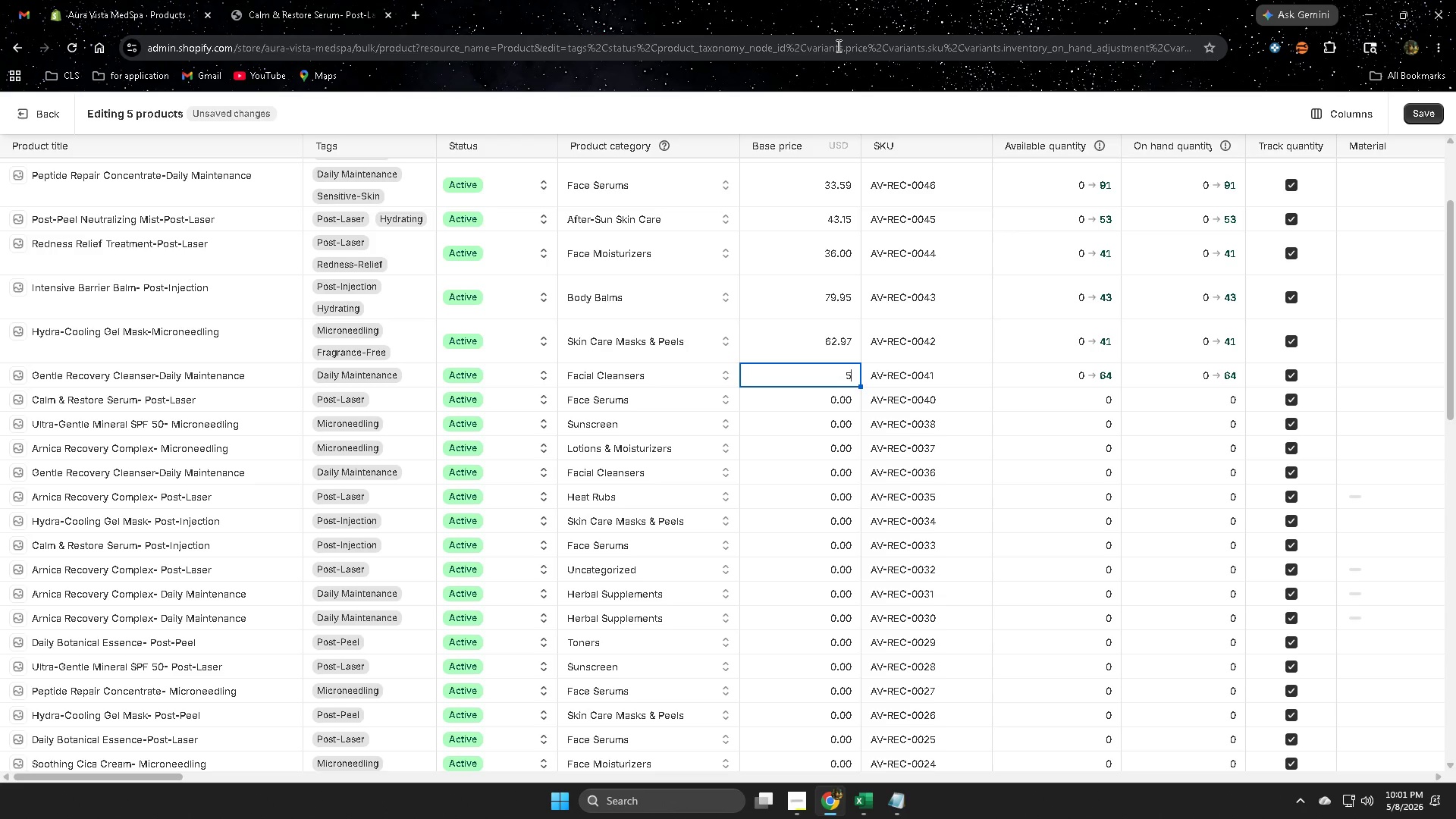 
key(Backspace)